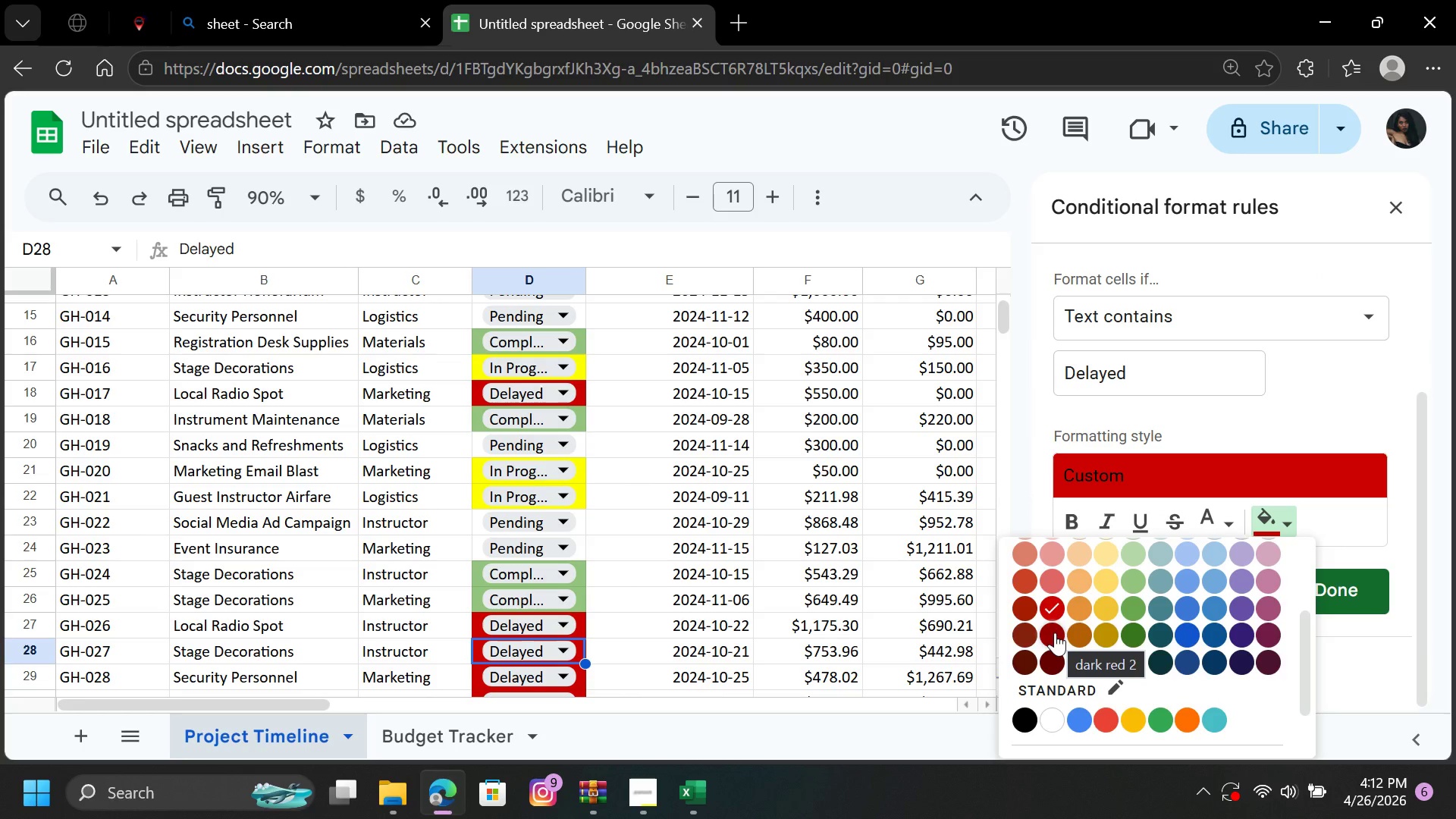 
wait(6.75)
 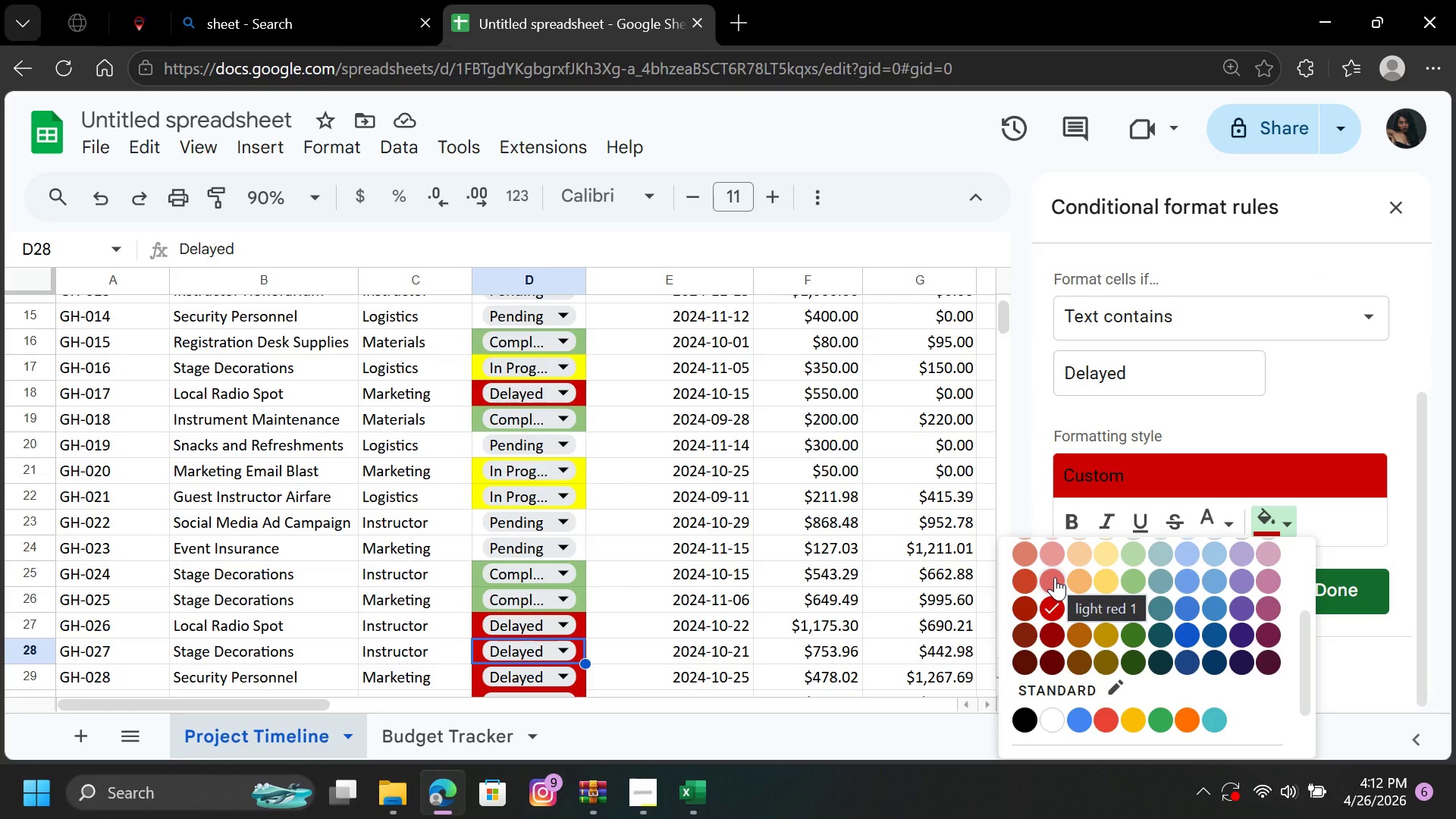 
left_click([901, 597])
 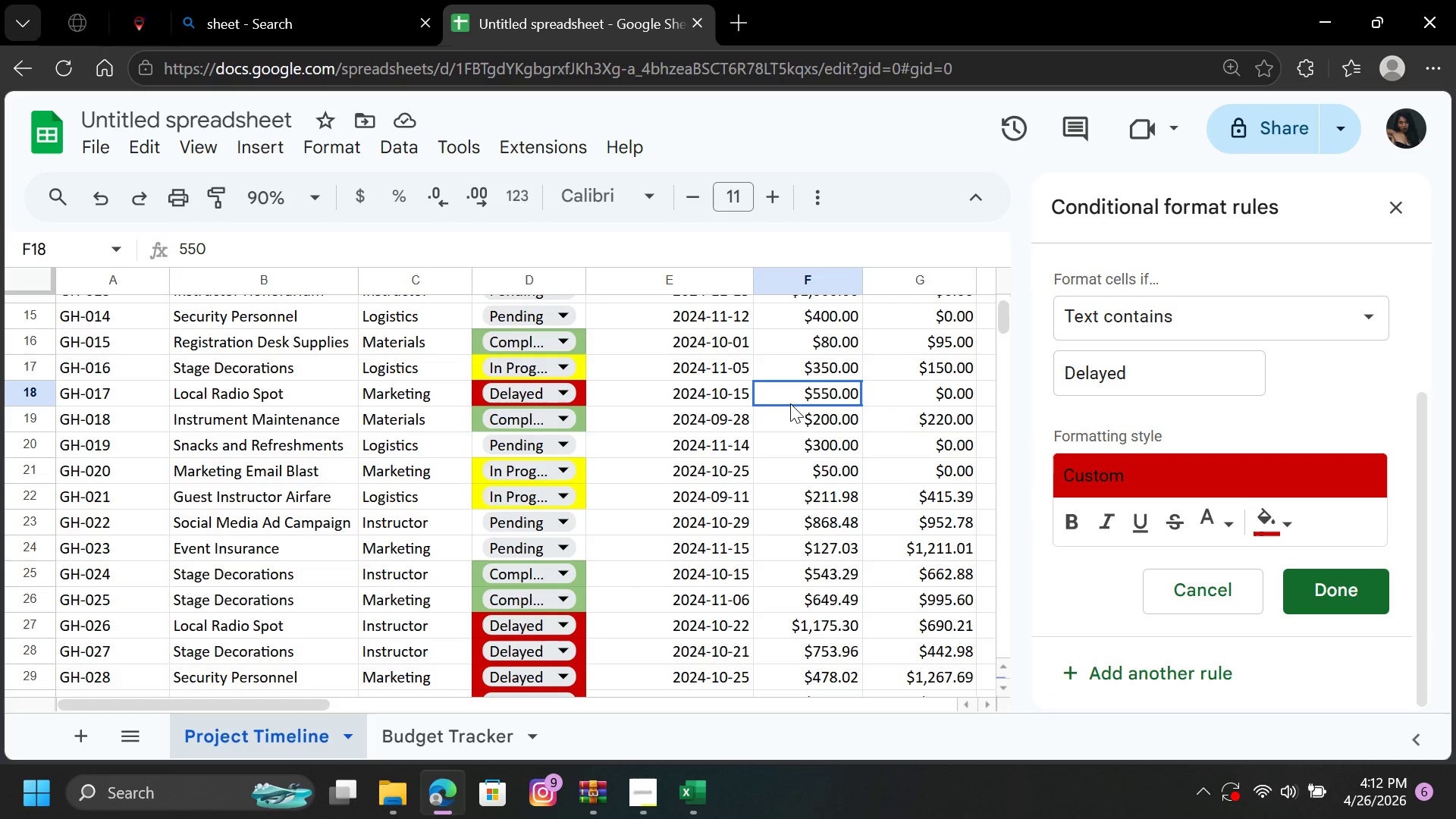 
left_click([790, 403])
 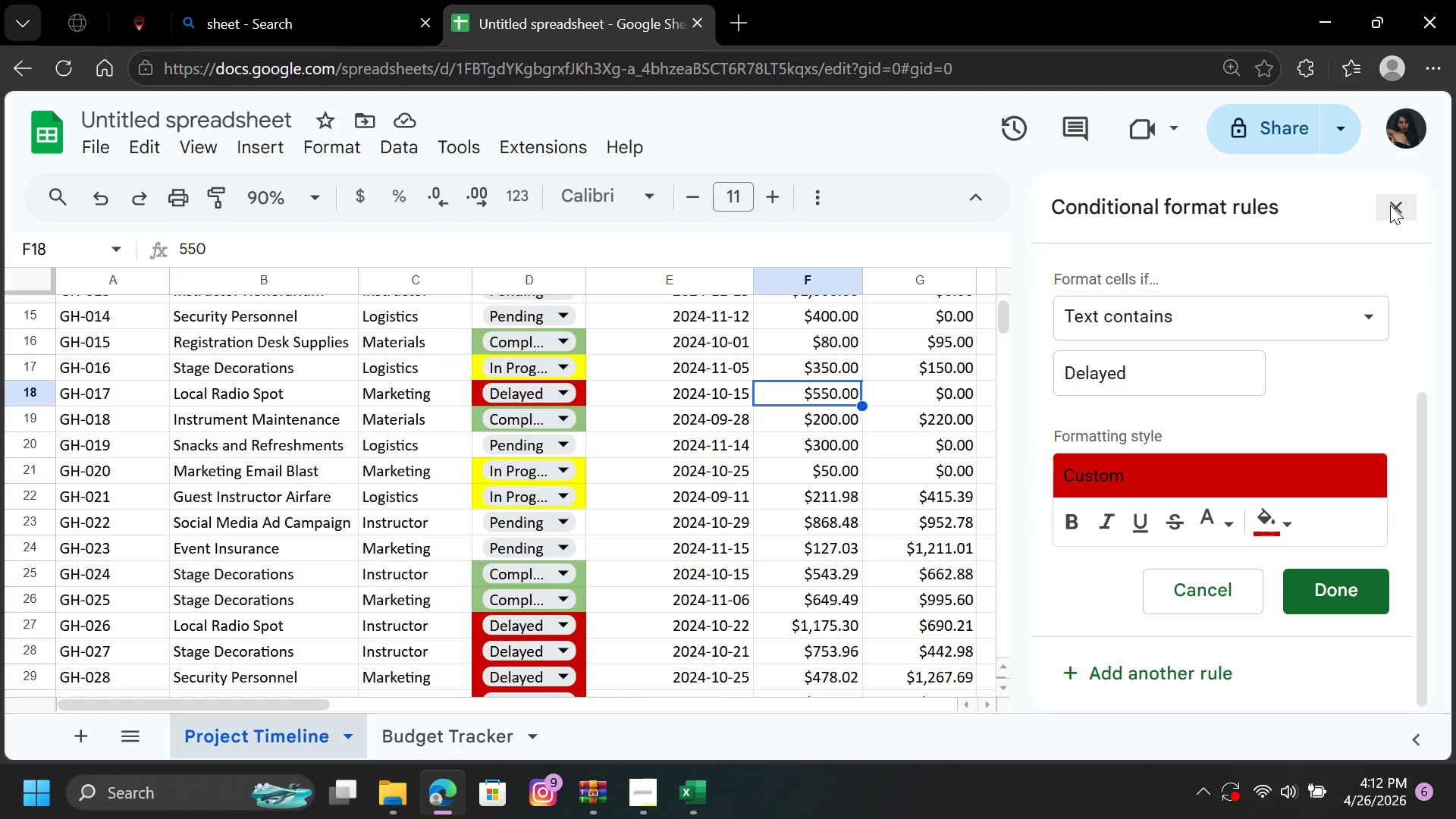 
left_click([1390, 205])
 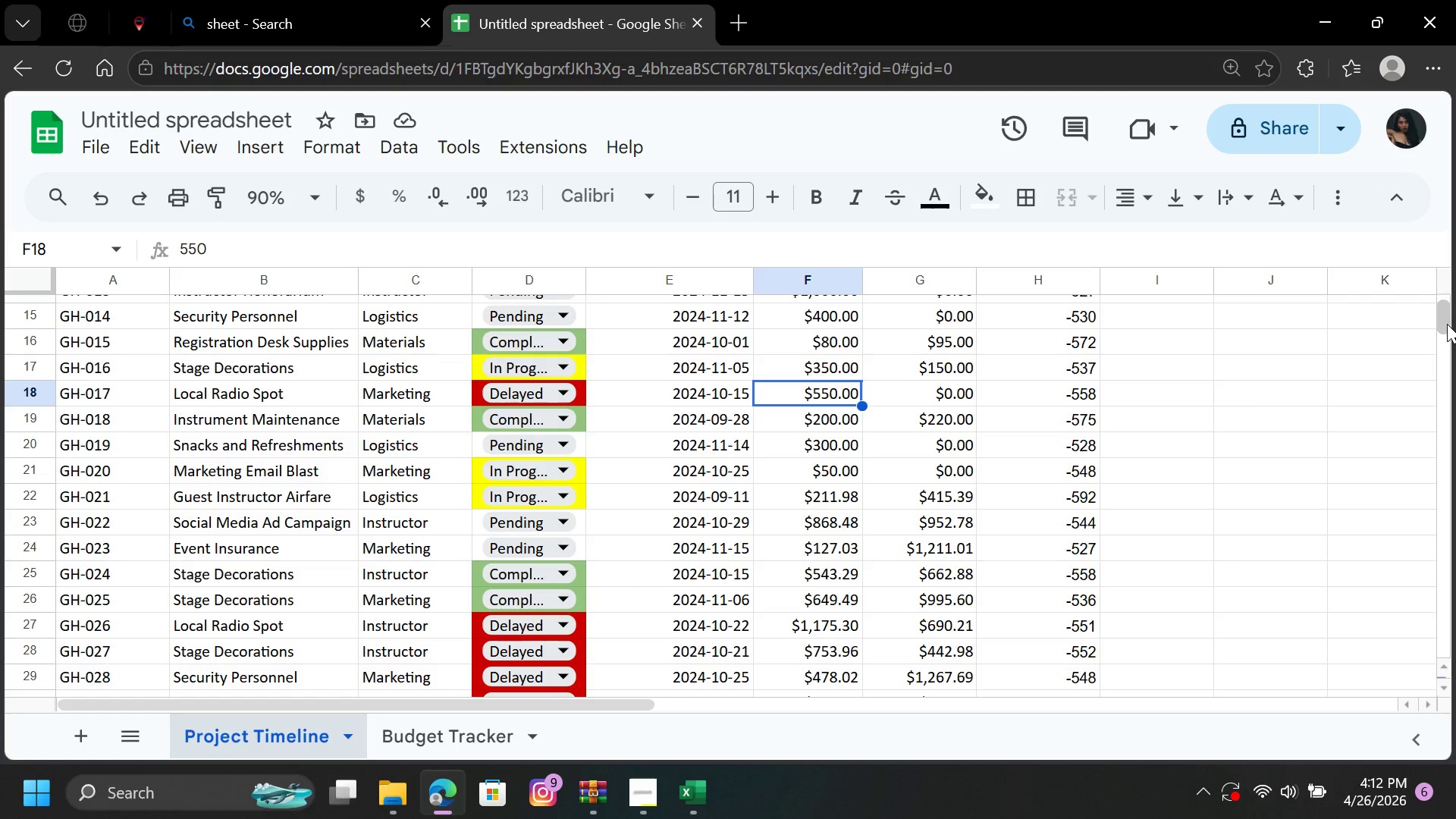 
left_click_drag(start_coordinate=[1445, 313], to_coordinate=[1430, 291])
 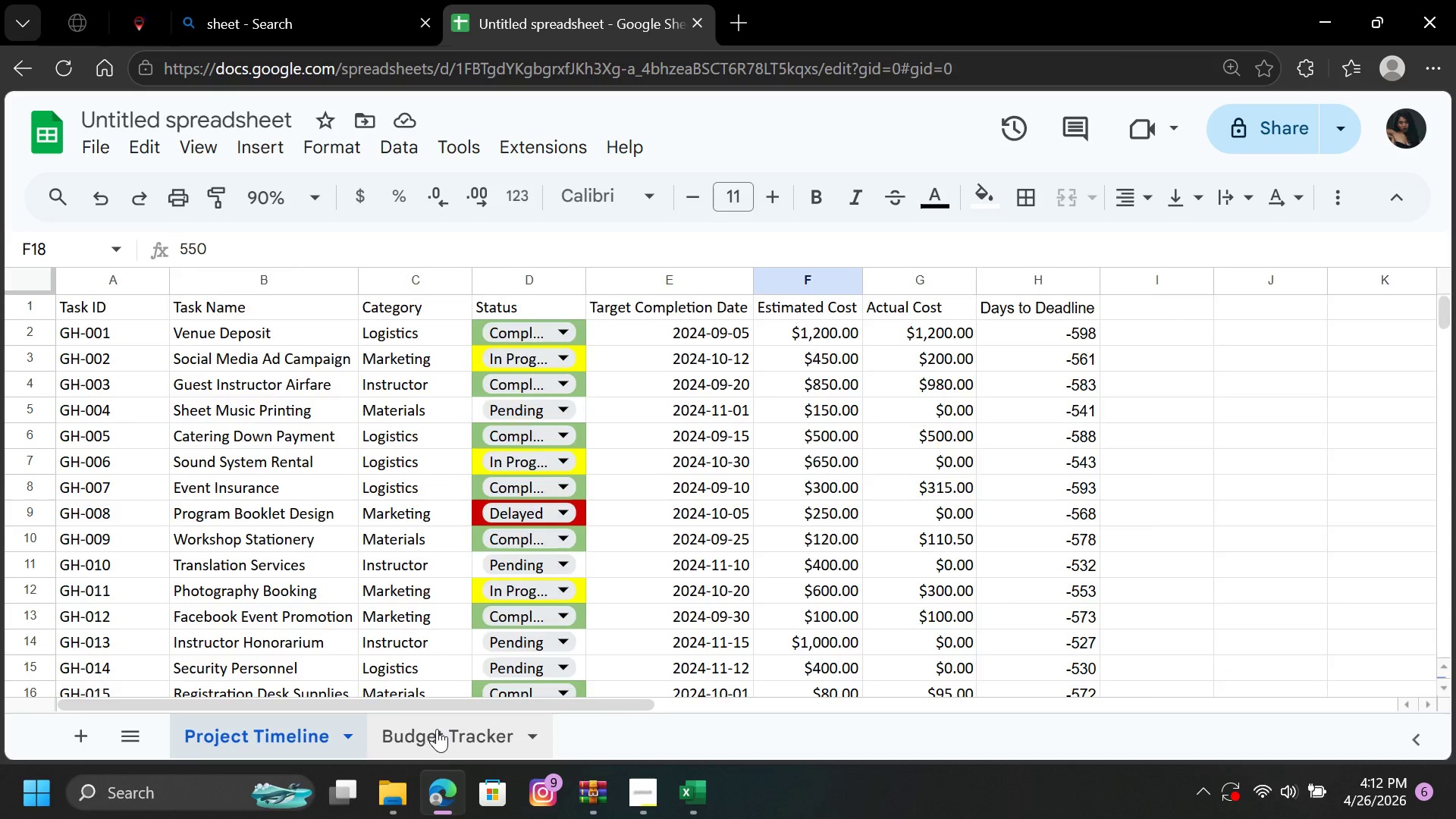 
left_click([437, 729])
 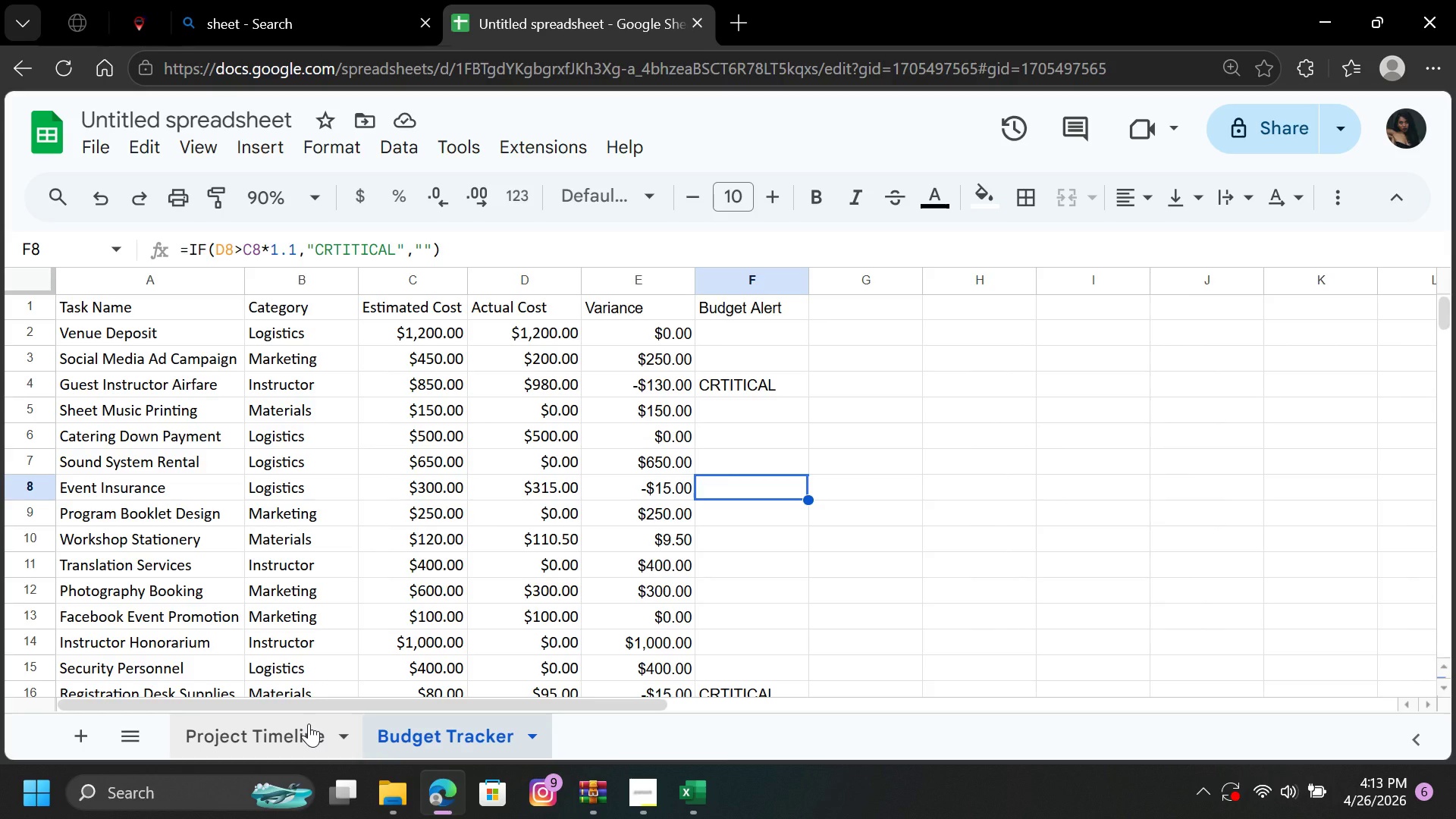 
wait(56.33)
 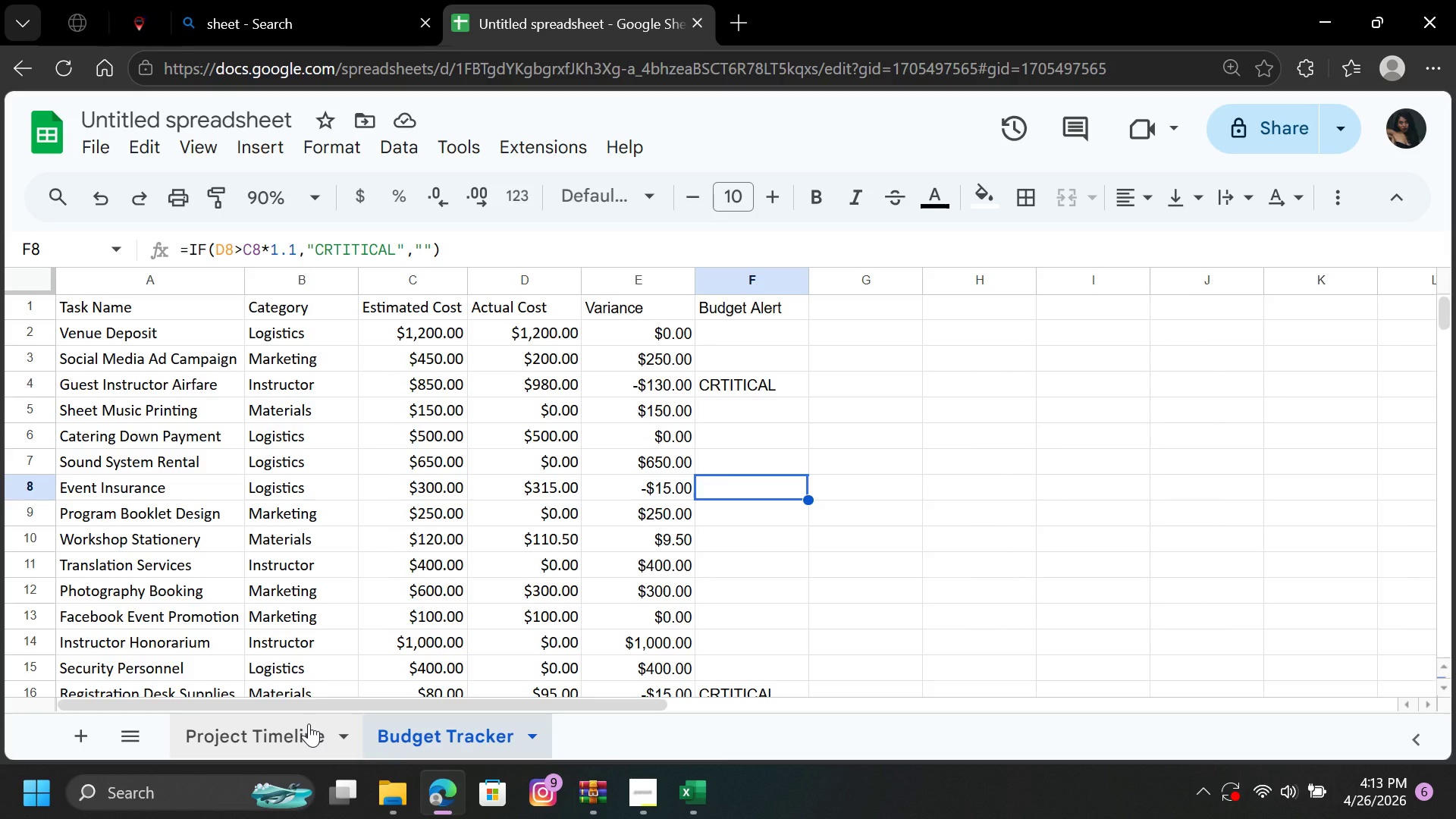 
left_click([635, 797])